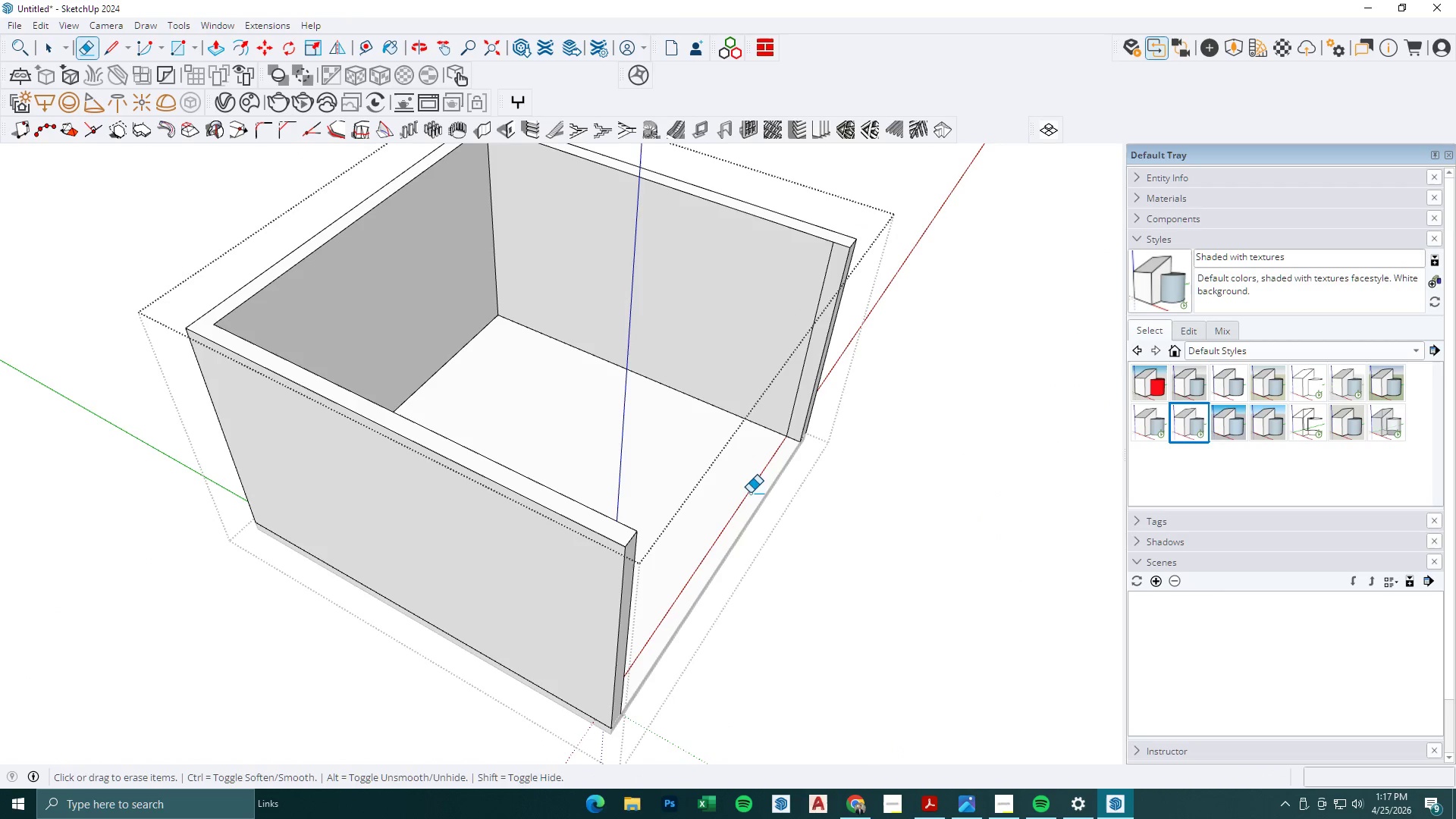 
left_click_drag(start_coordinate=[748, 491], to_coordinate=[753, 497])
 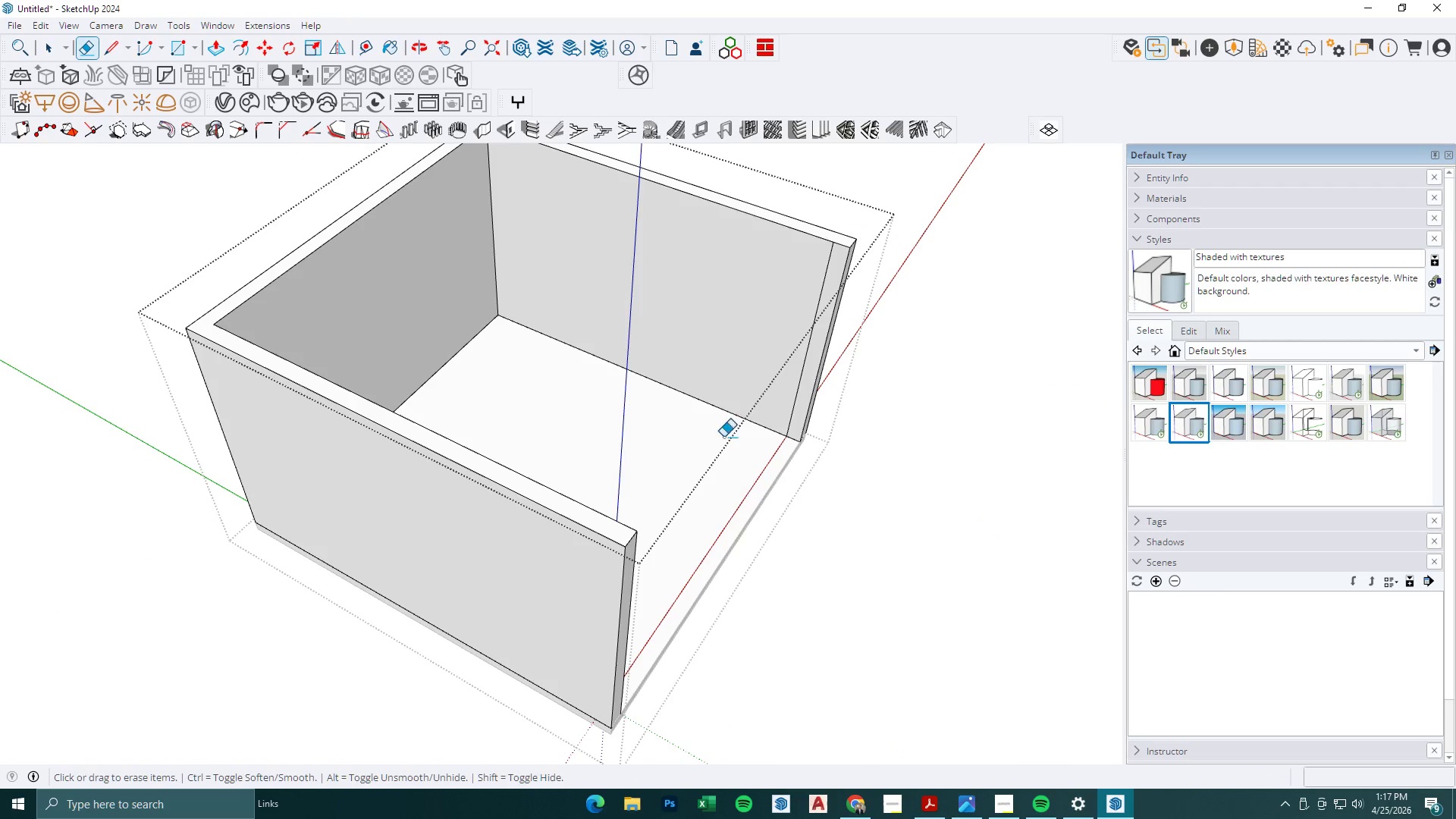 
key(Space)
 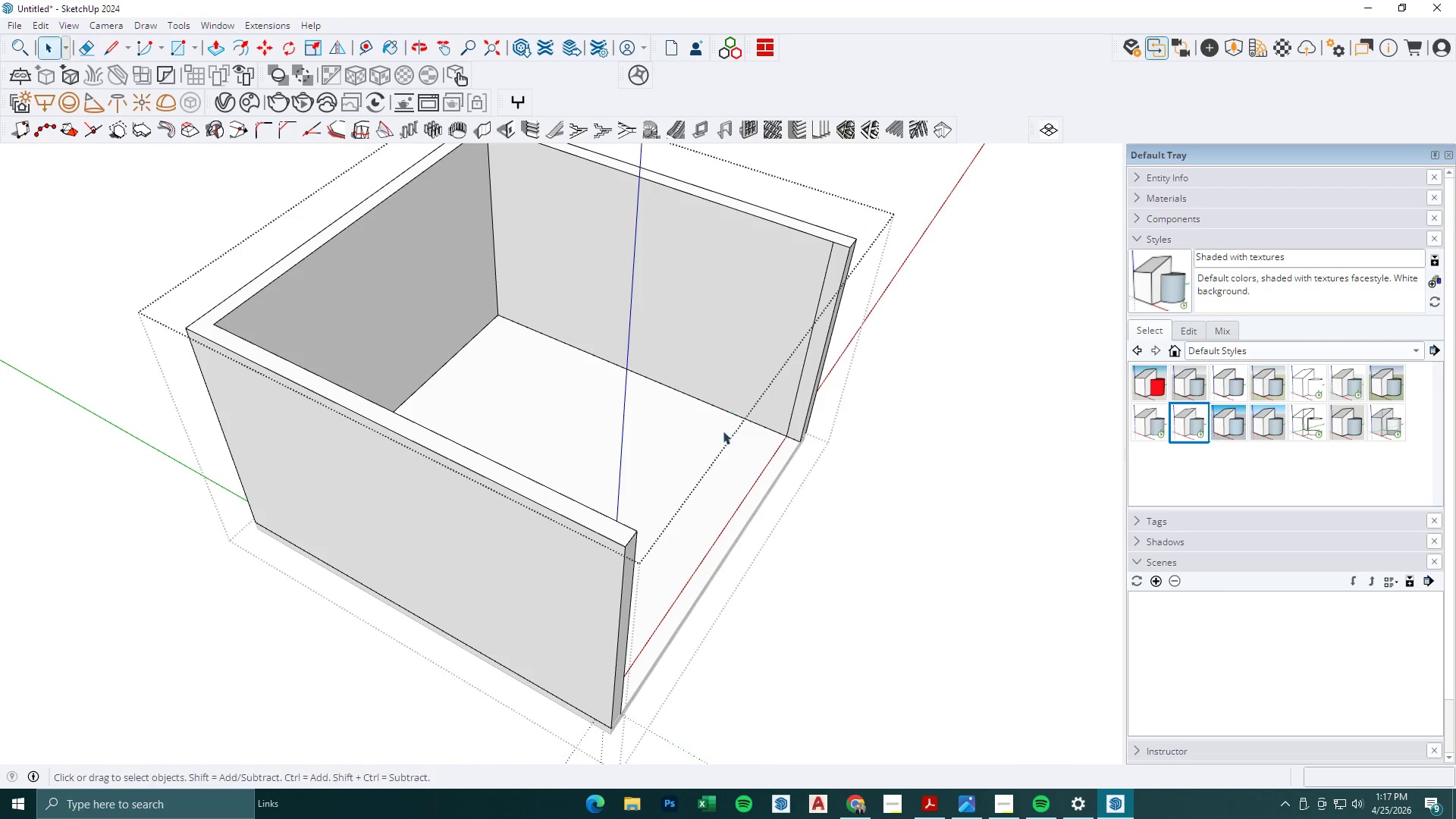 
key(Escape)
 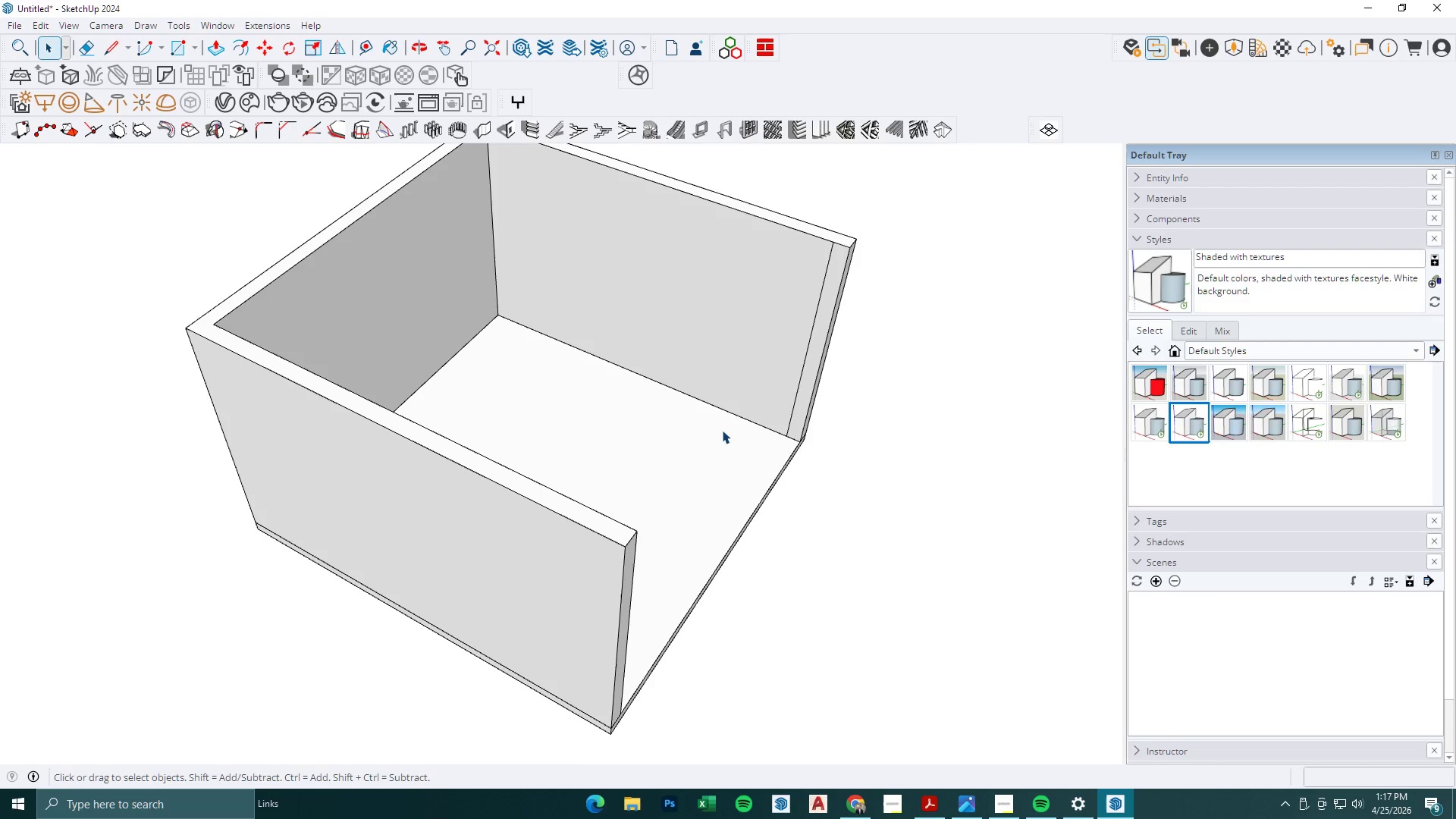 
double_click([776, 310])
 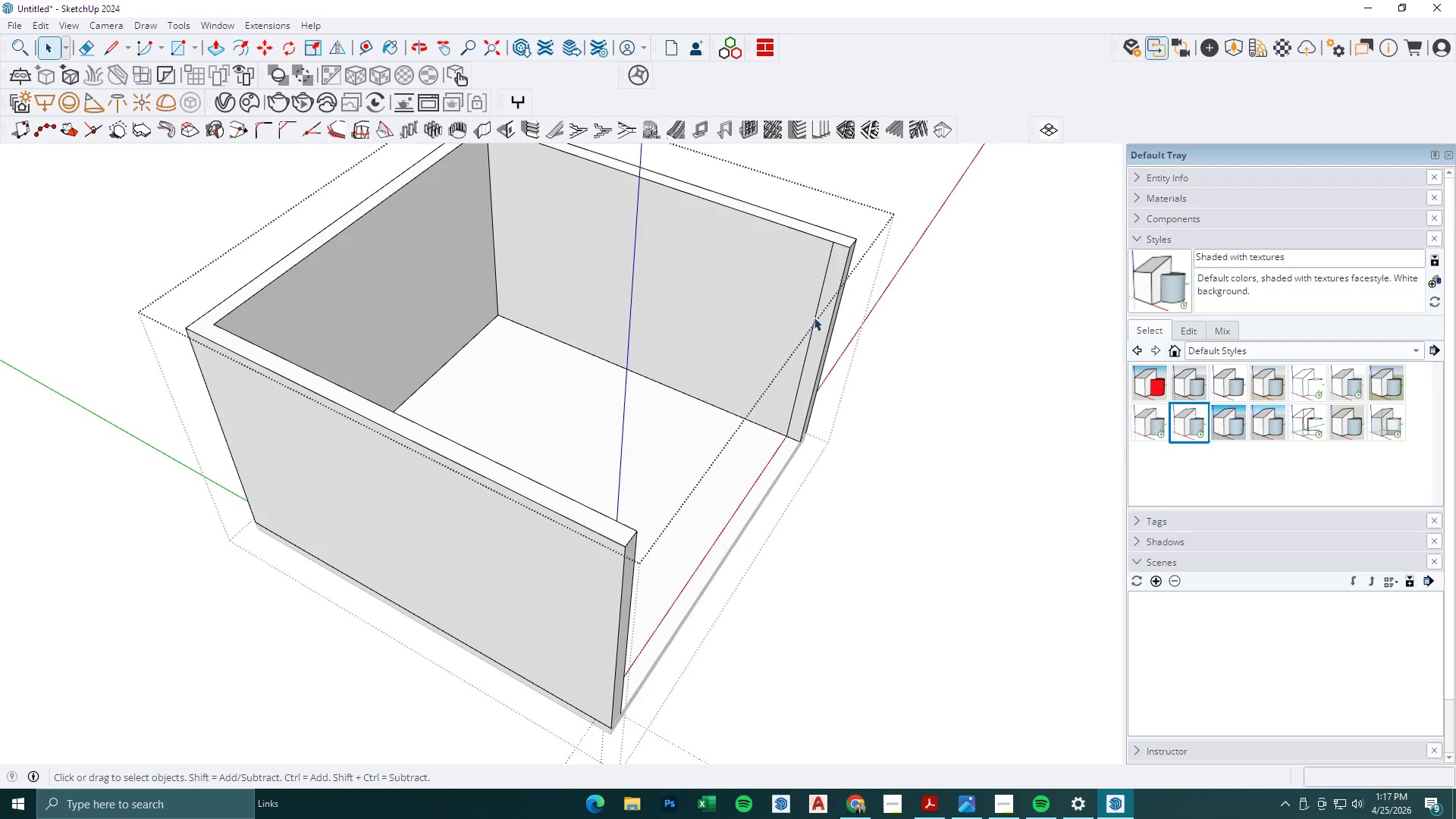 
key(E)
 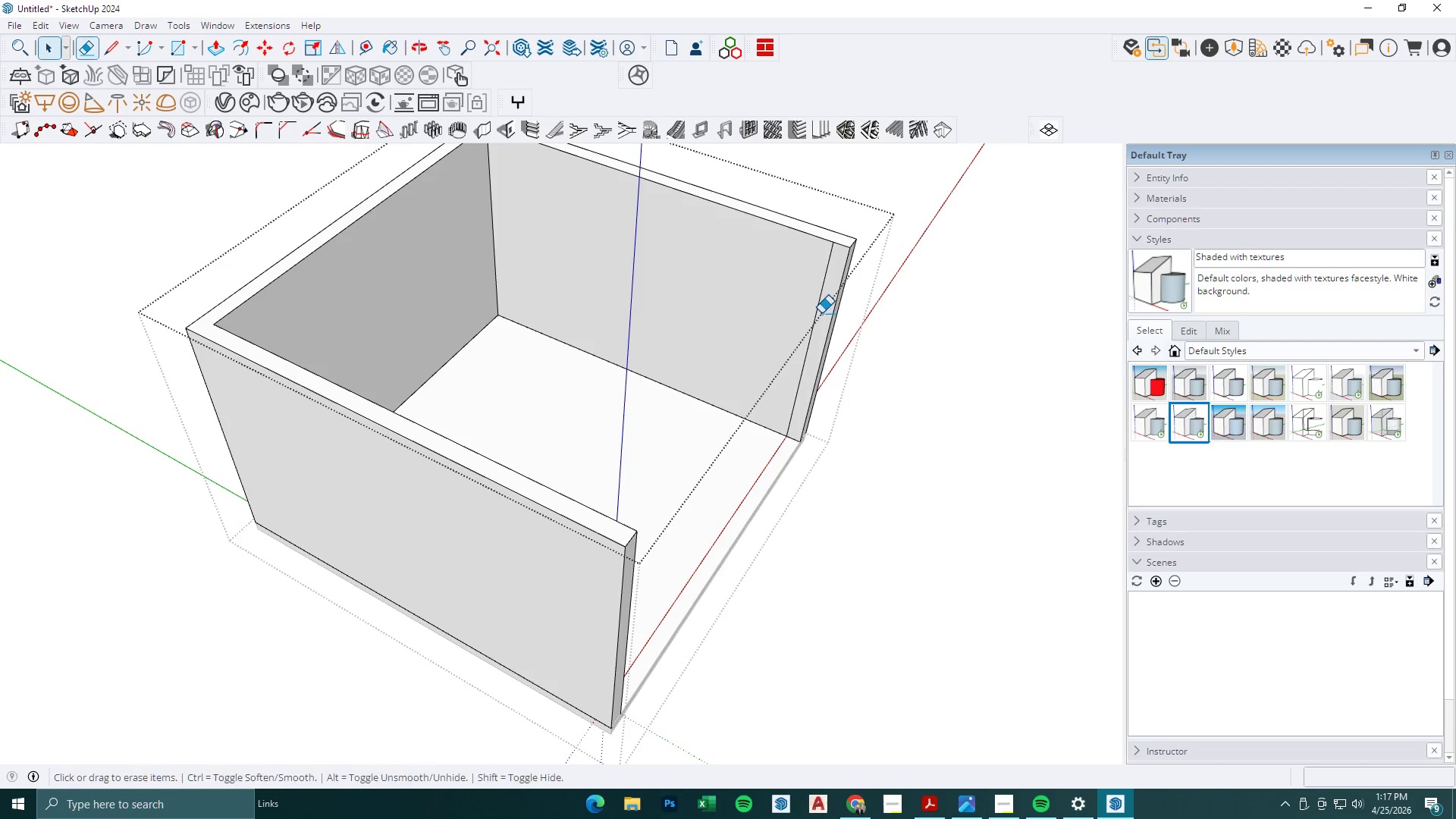 
left_click_drag(start_coordinate=[822, 312], to_coordinate=[811, 309])
 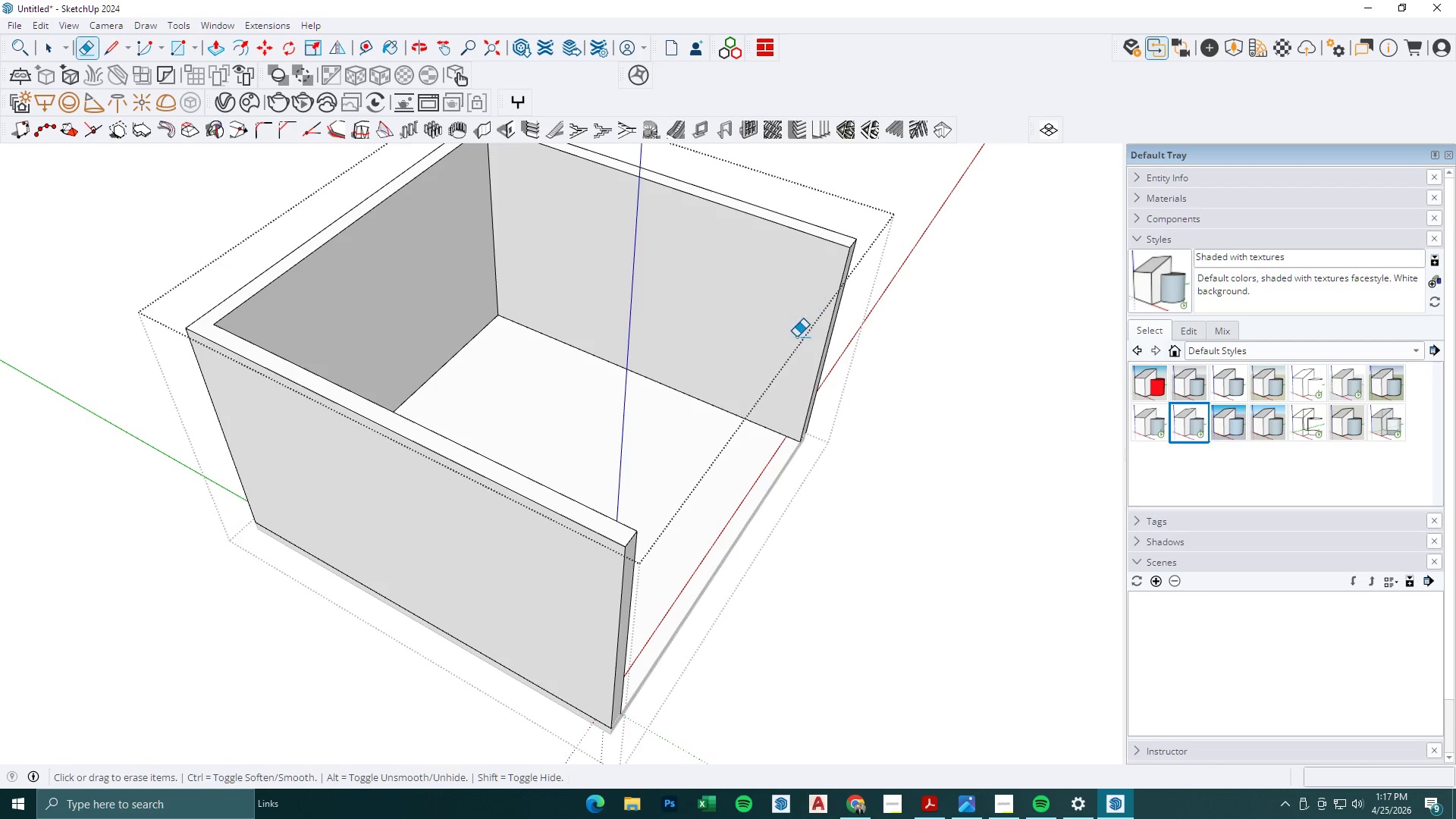 
scroll: coordinate [790, 349], scroll_direction: down, amount: 2.0
 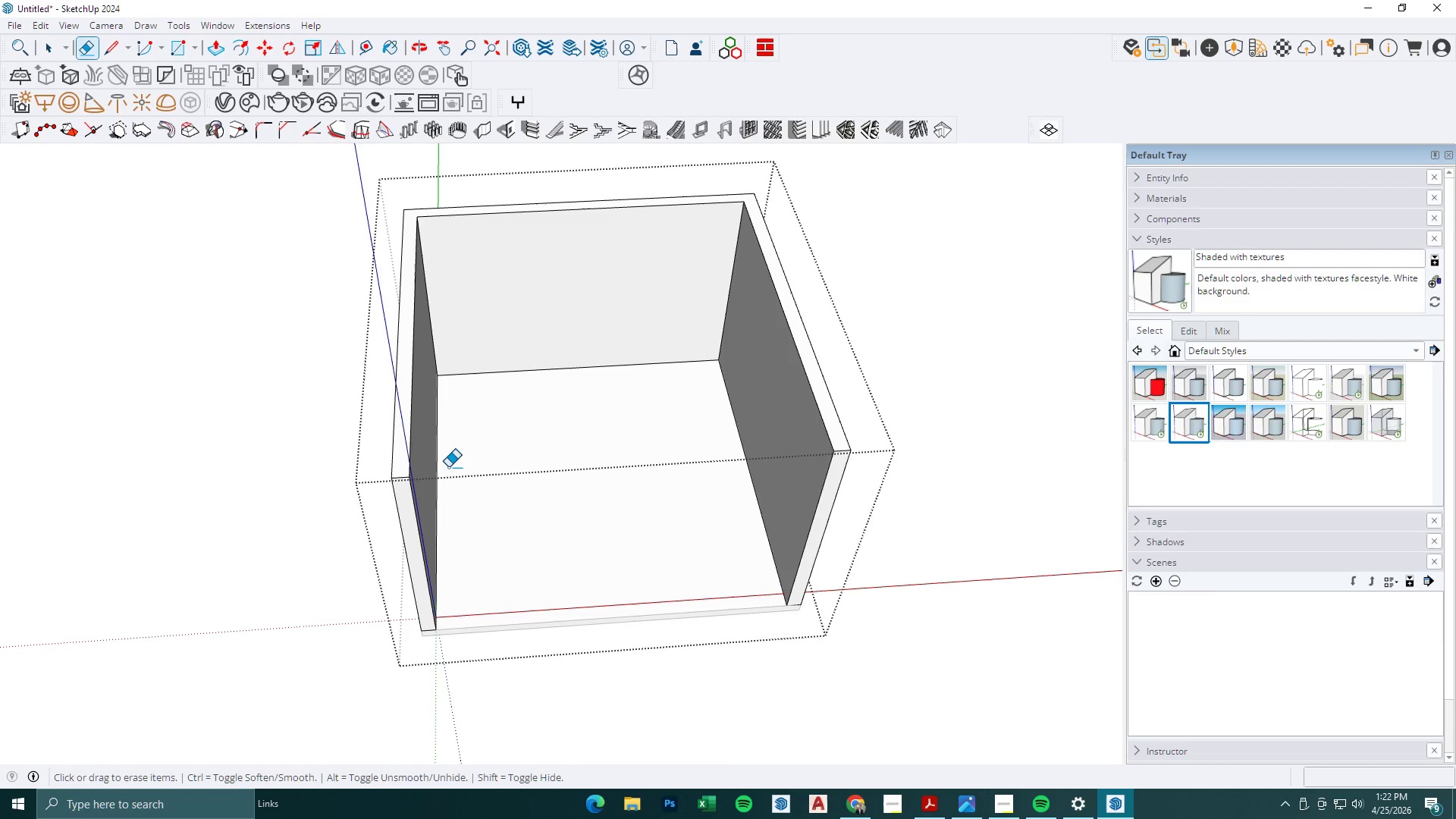 
wait(310.26)
 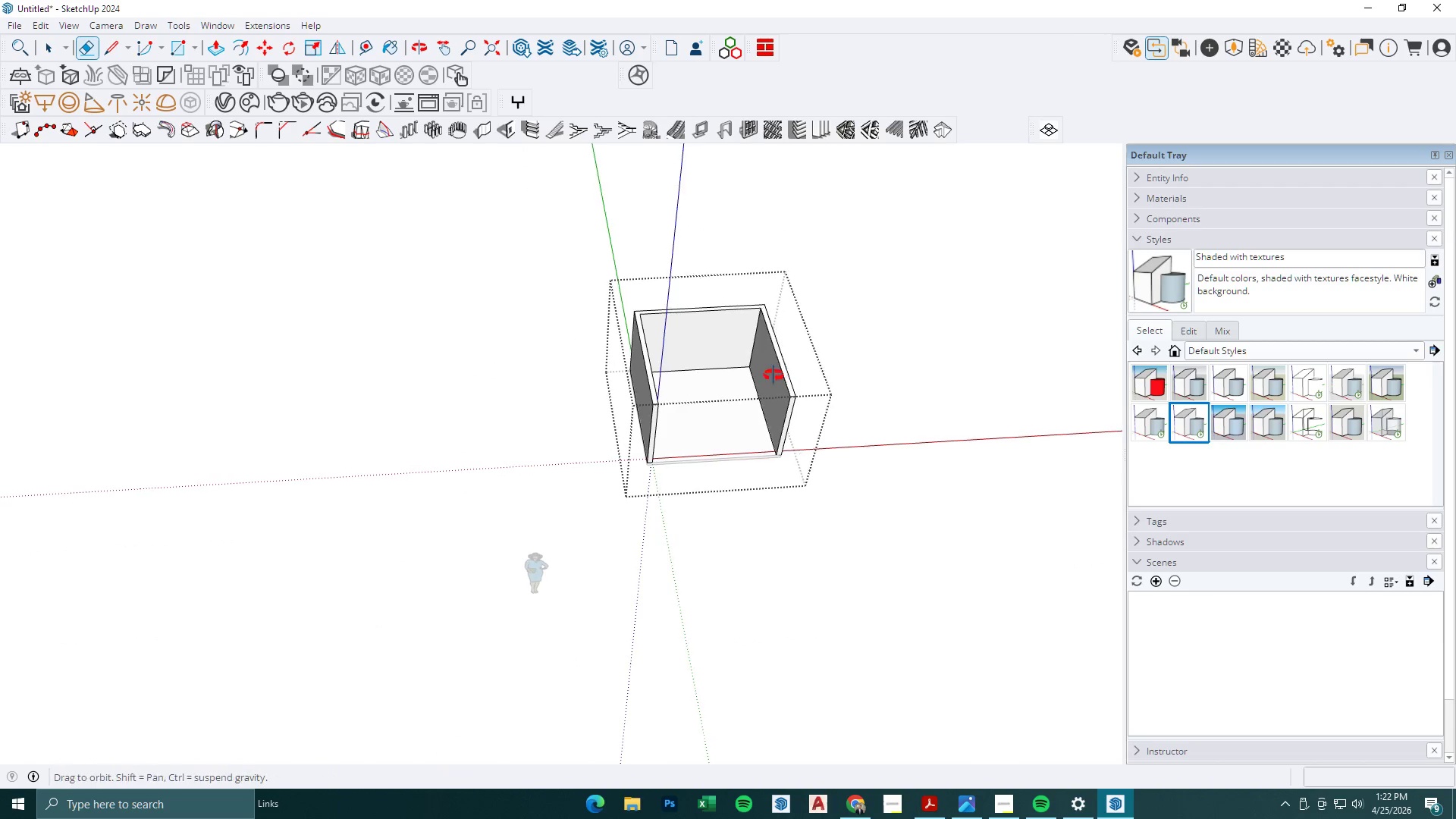 
key(Space)
 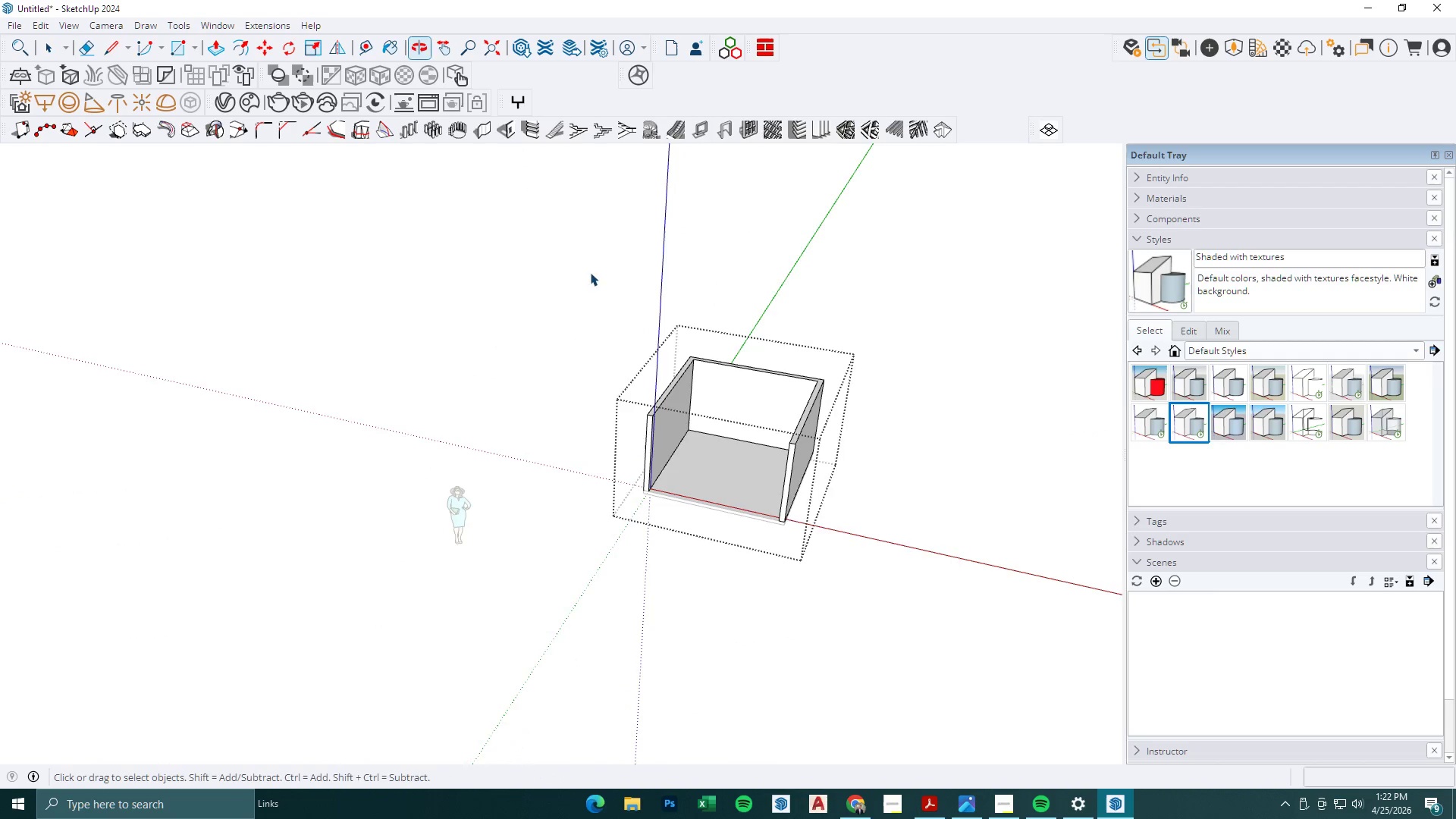 
scroll: coordinate [777, 375], scroll_direction: down, amount: 13.0
 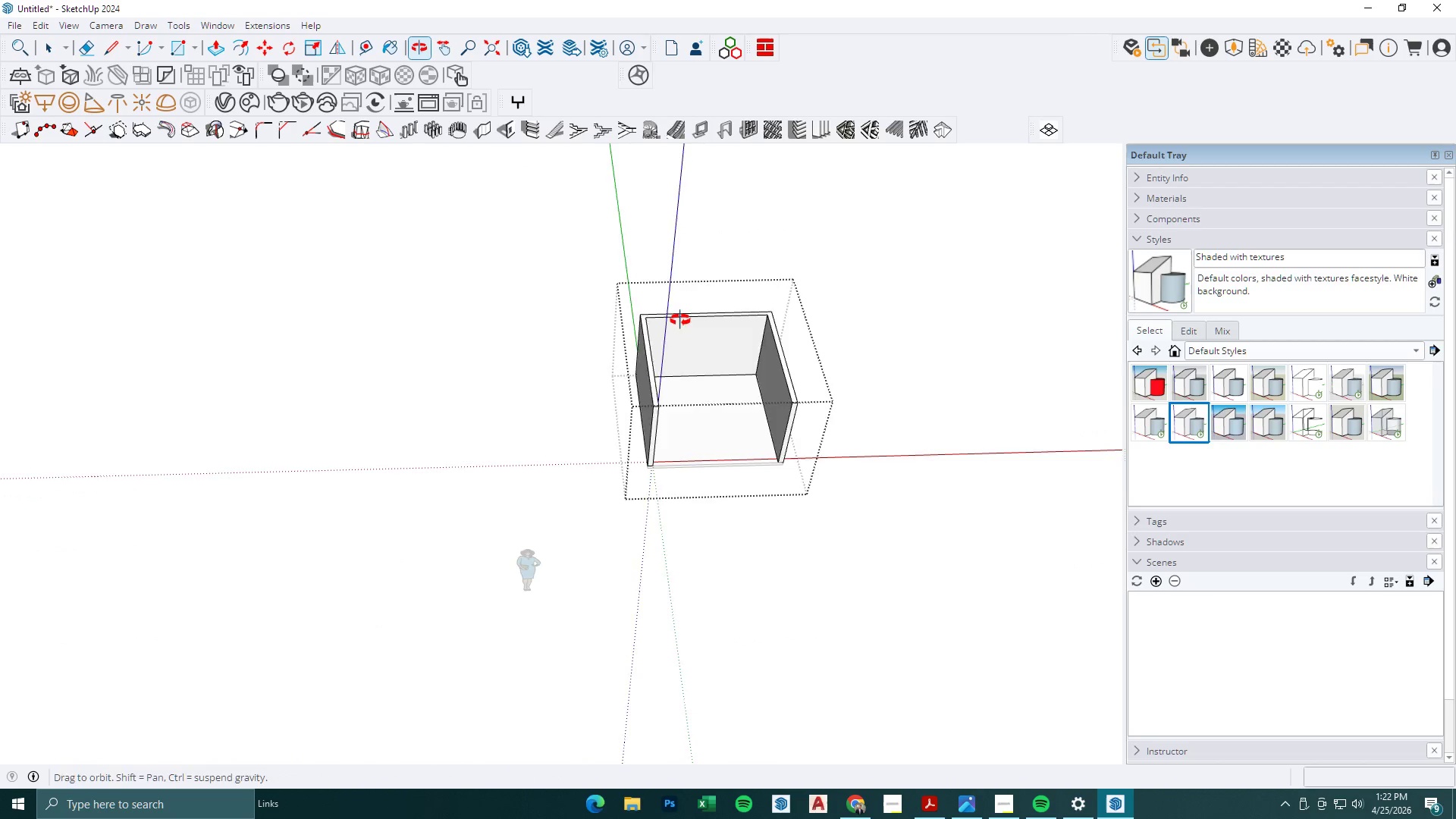 
key(Escape)
 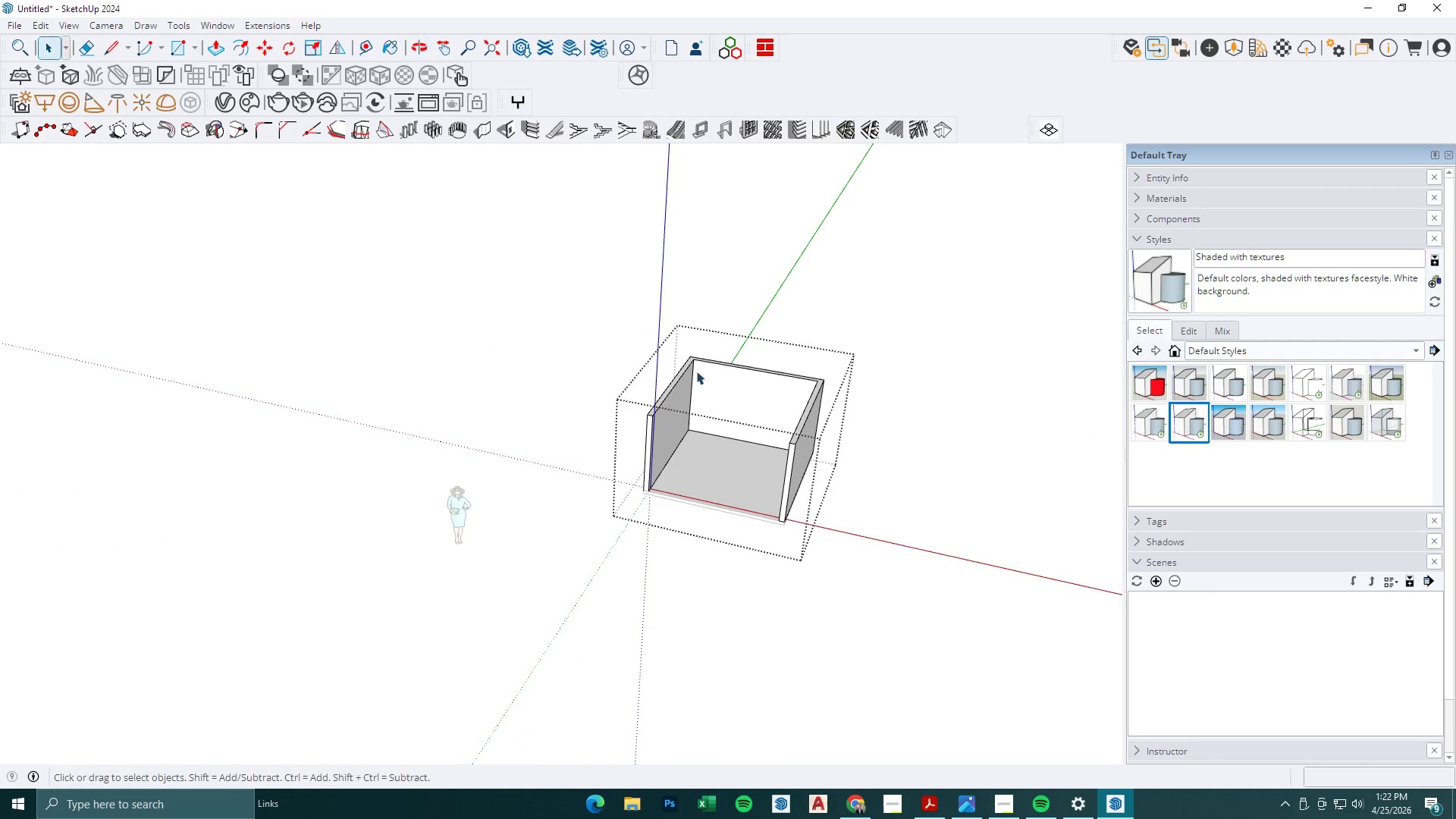 
key(Escape)
 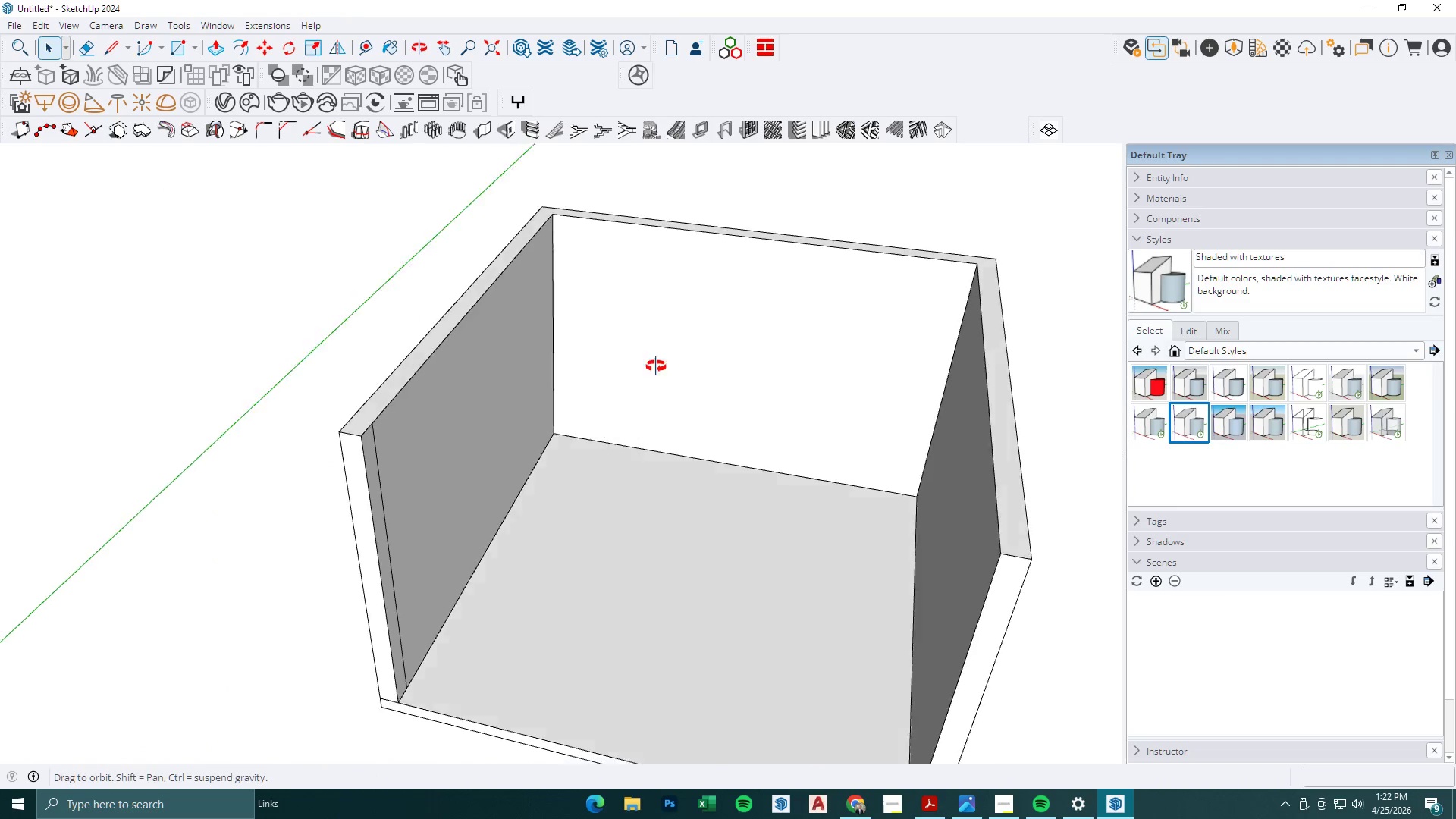 
scroll: coordinate [663, 353], scroll_direction: up, amount: 12.0
 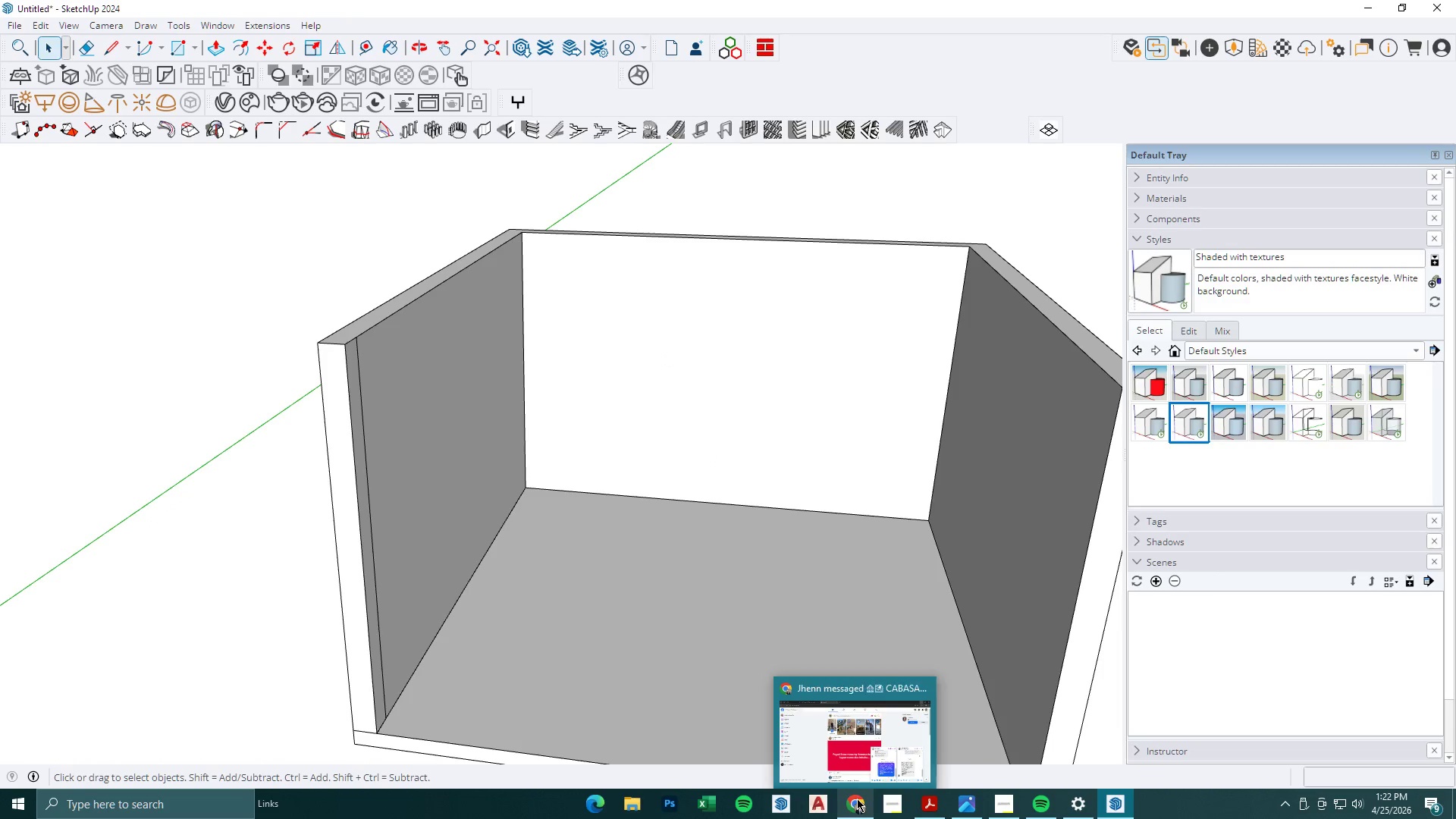 
left_click([857, 799])
 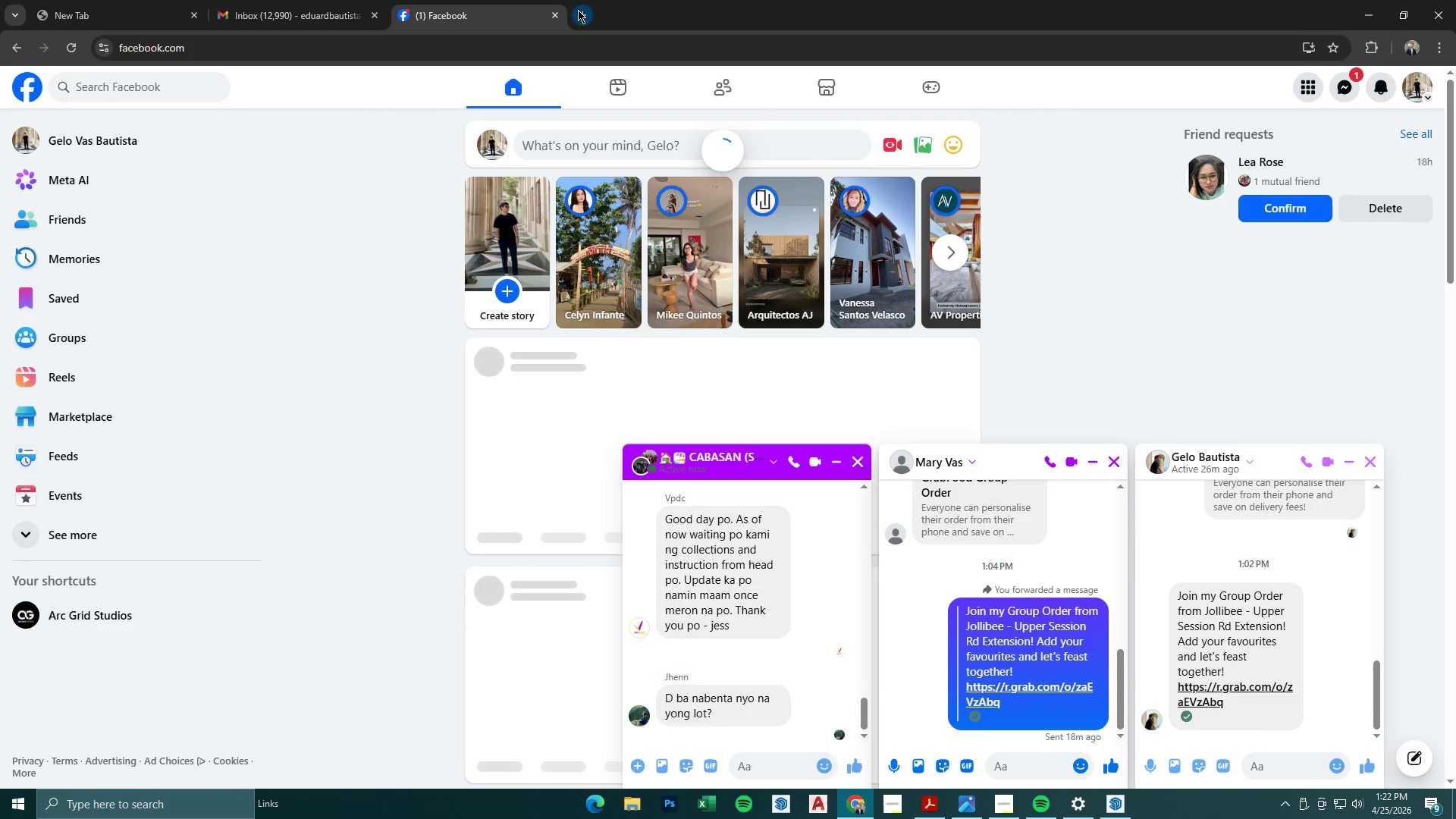 
double_click([603, 52])
 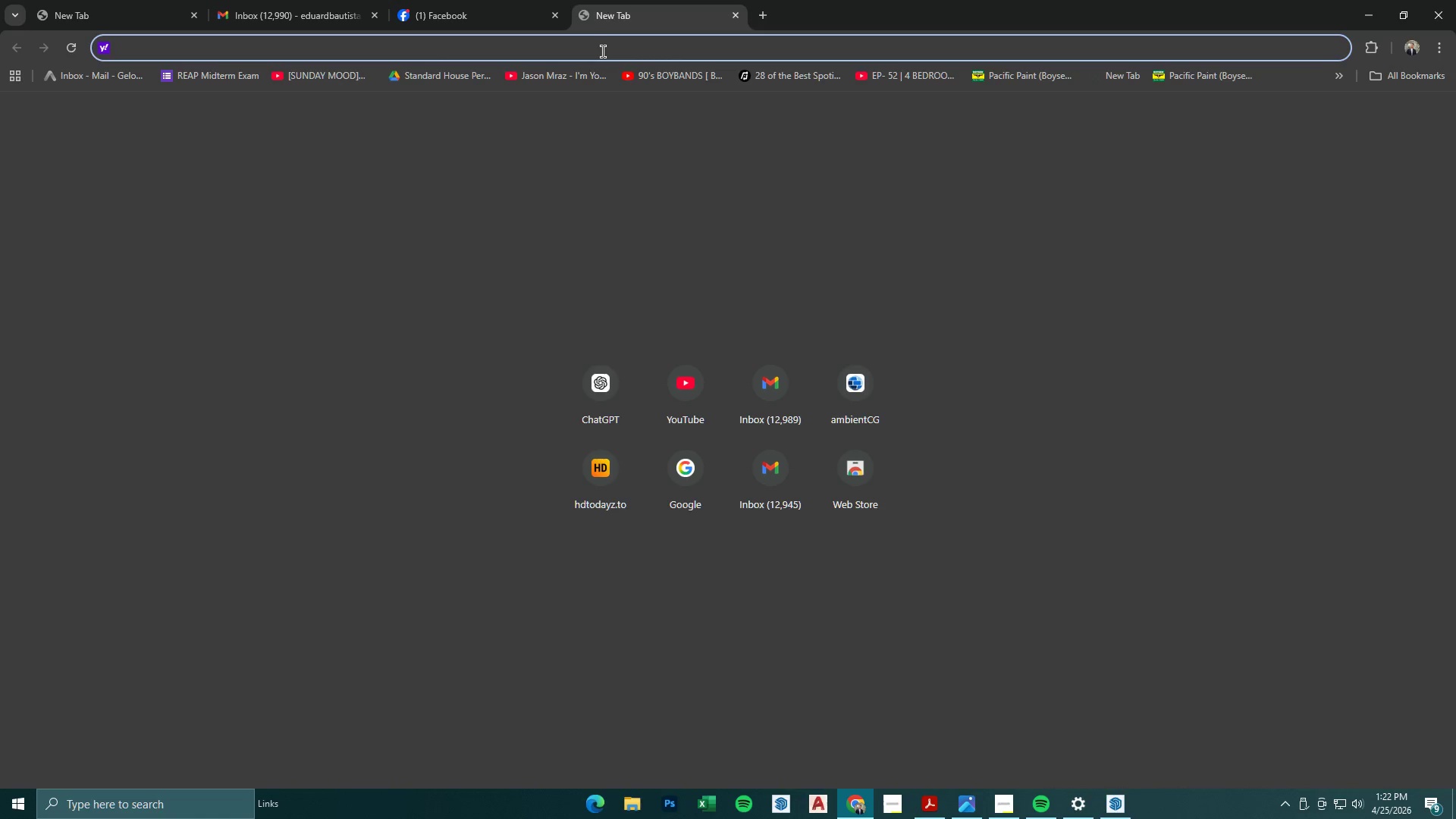 
type(glass)
 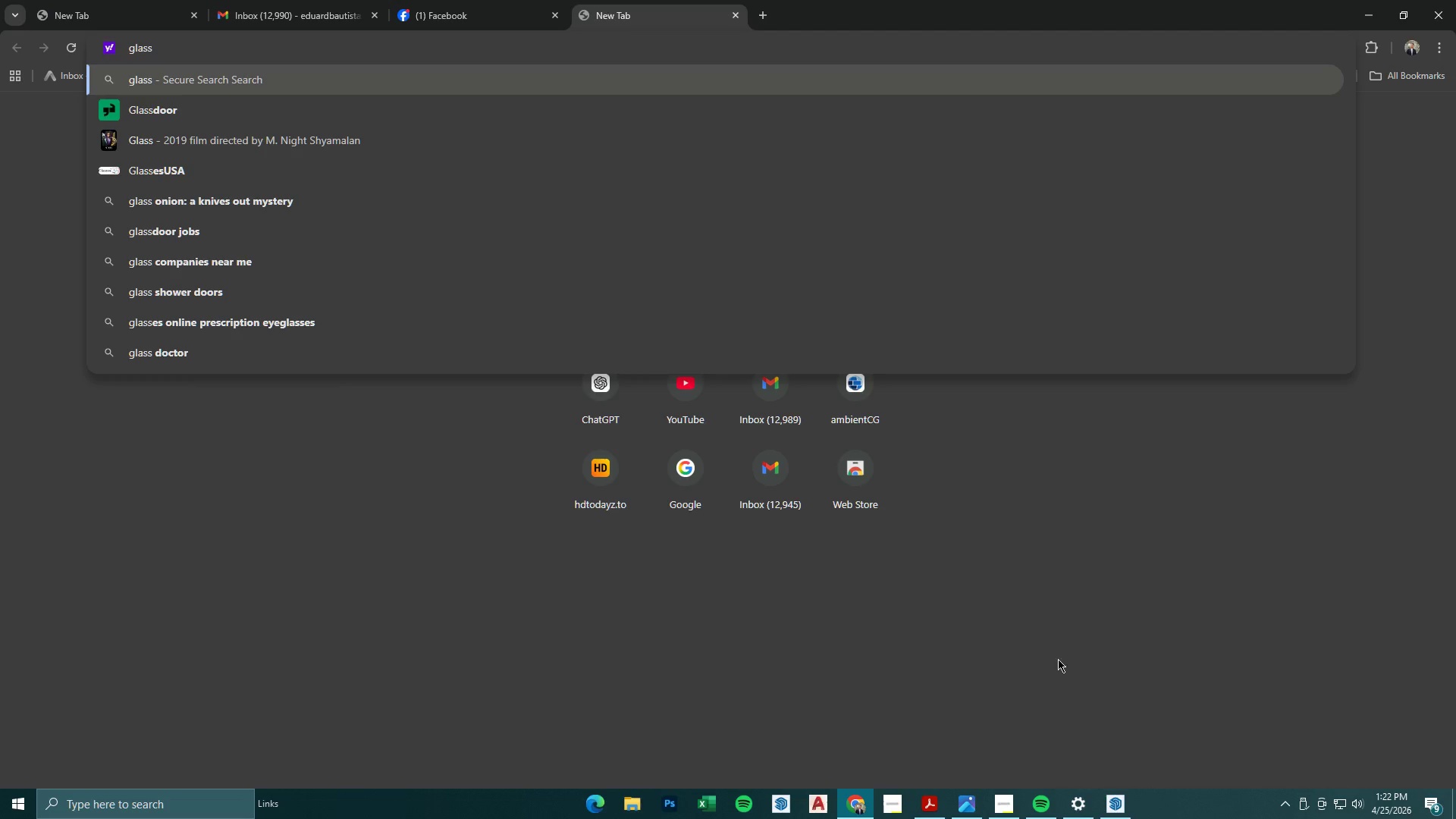 
wait(5.53)
 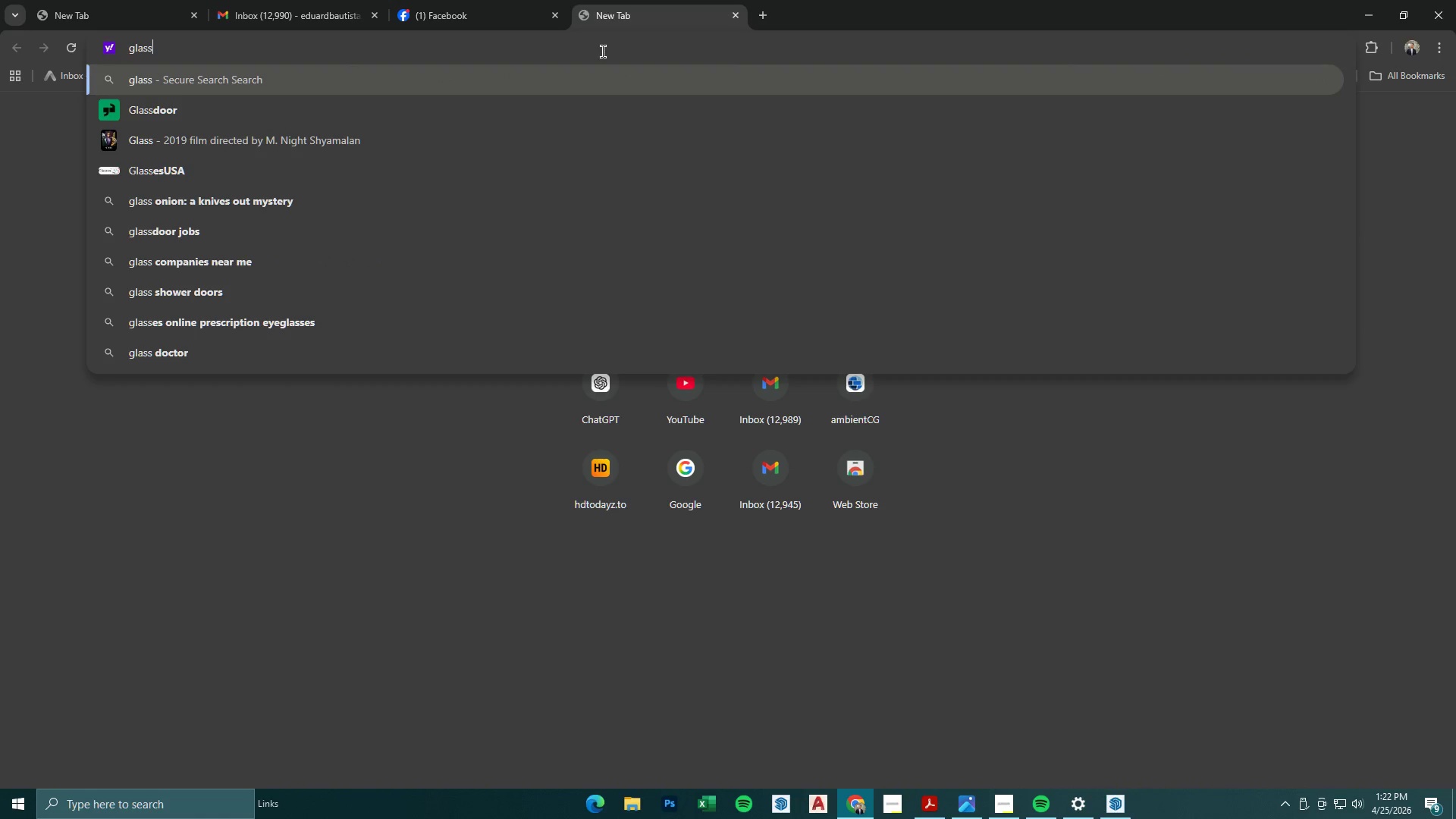 
scroll: coordinate [613, 488], scroll_direction: down, amount: 3.0
 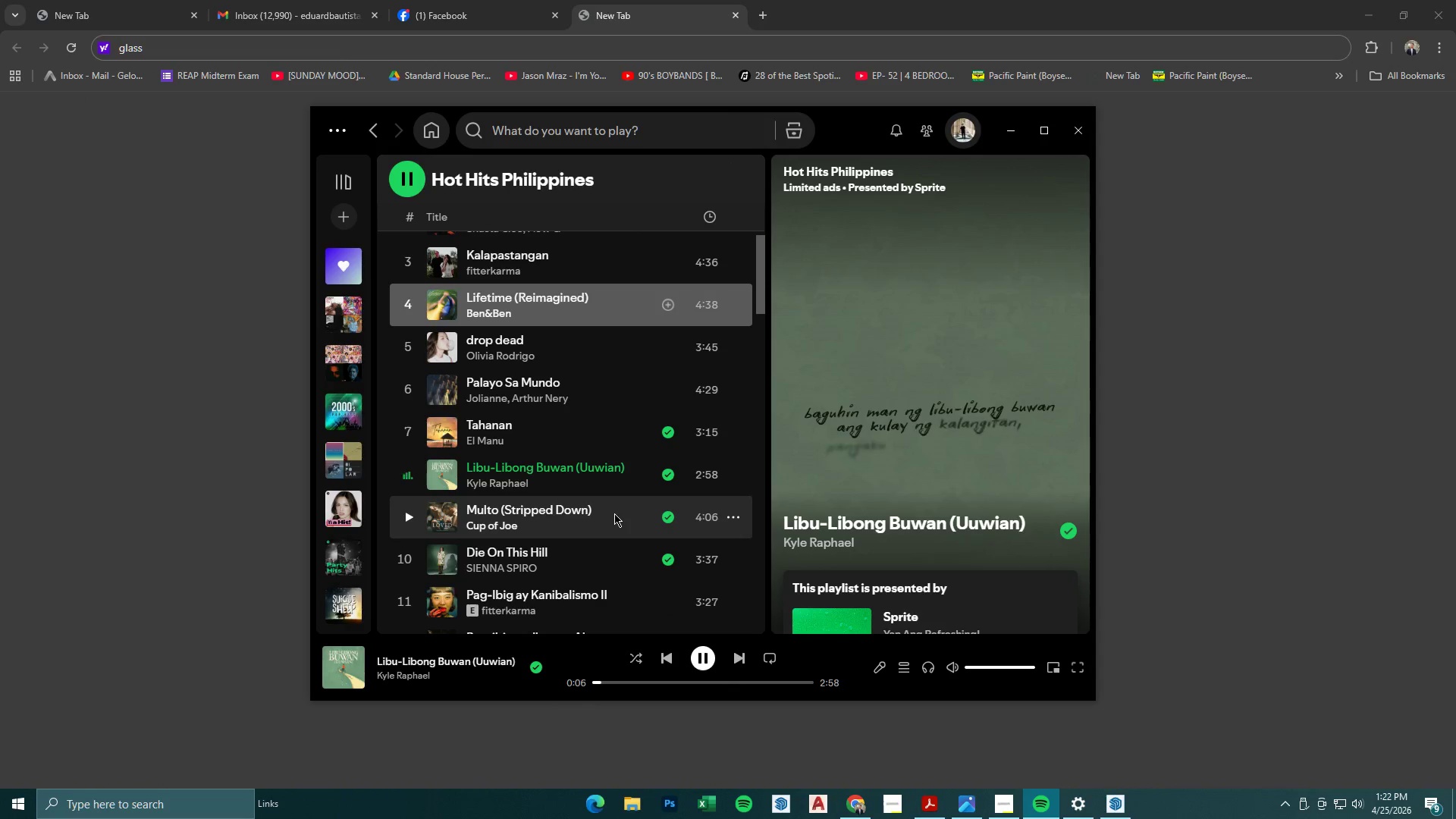 
left_click([617, 554])
 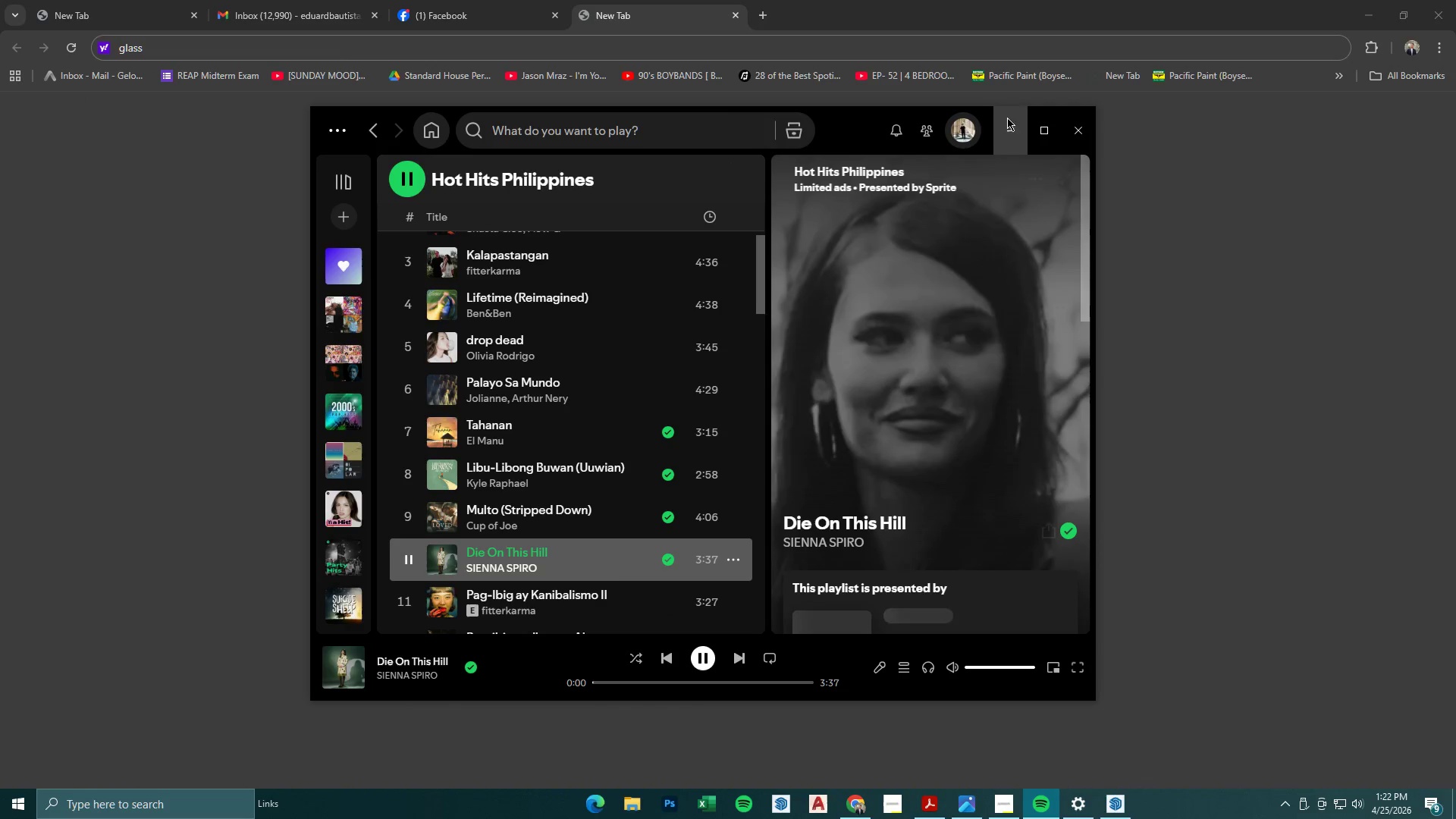 
left_click([1009, 122])
 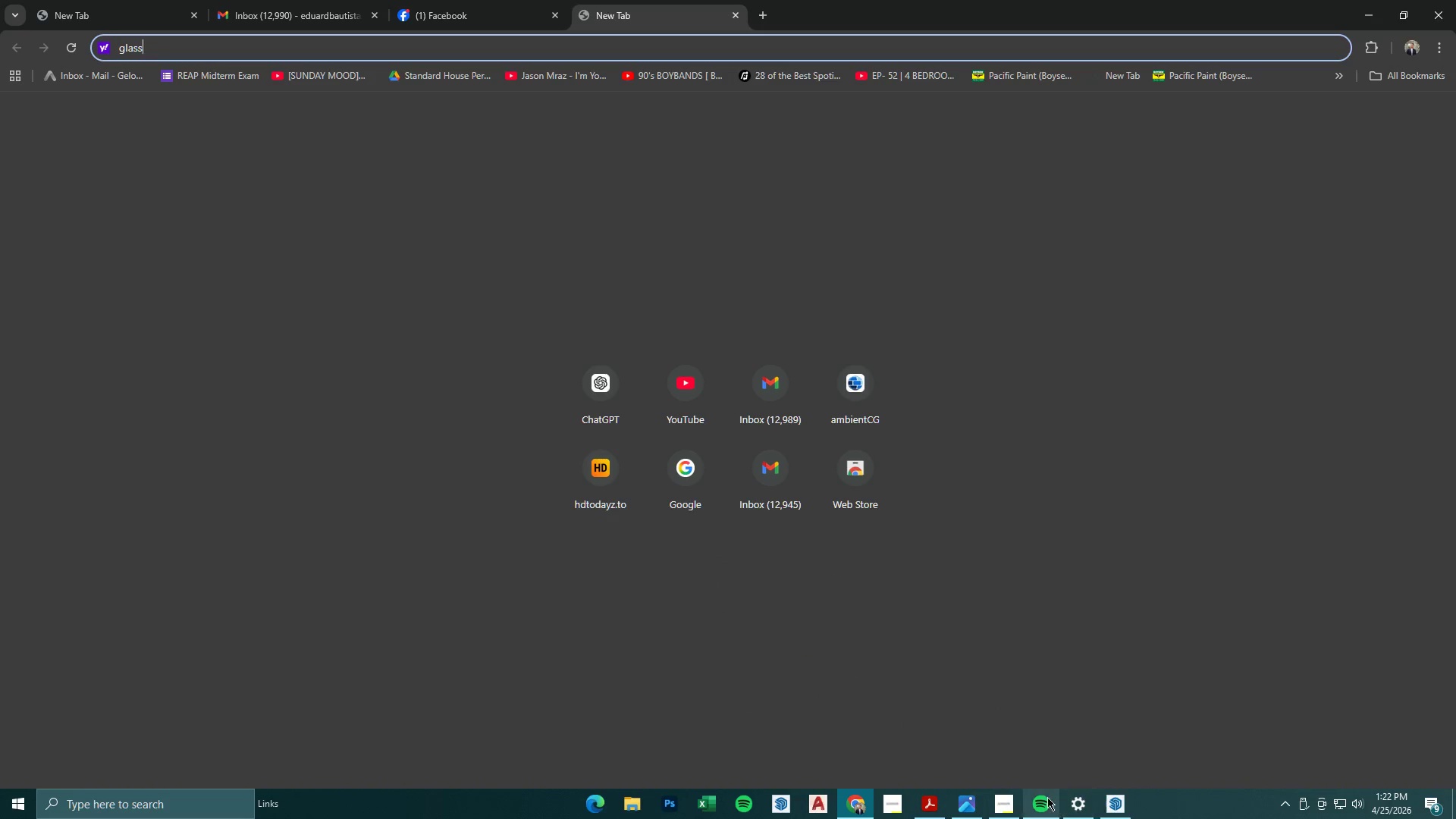 
left_click([1009, 795])